 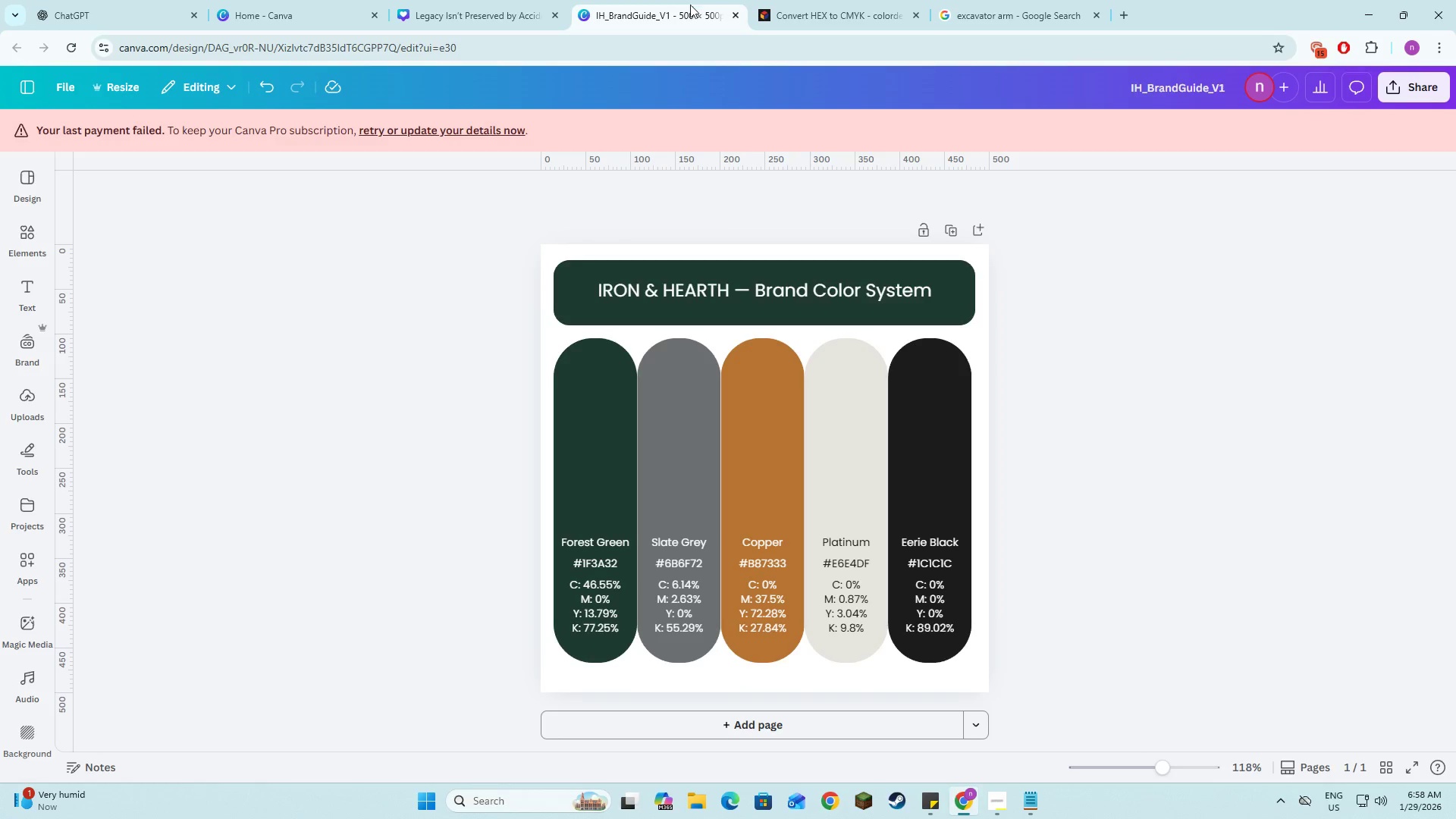 
left_click([399, 475])
 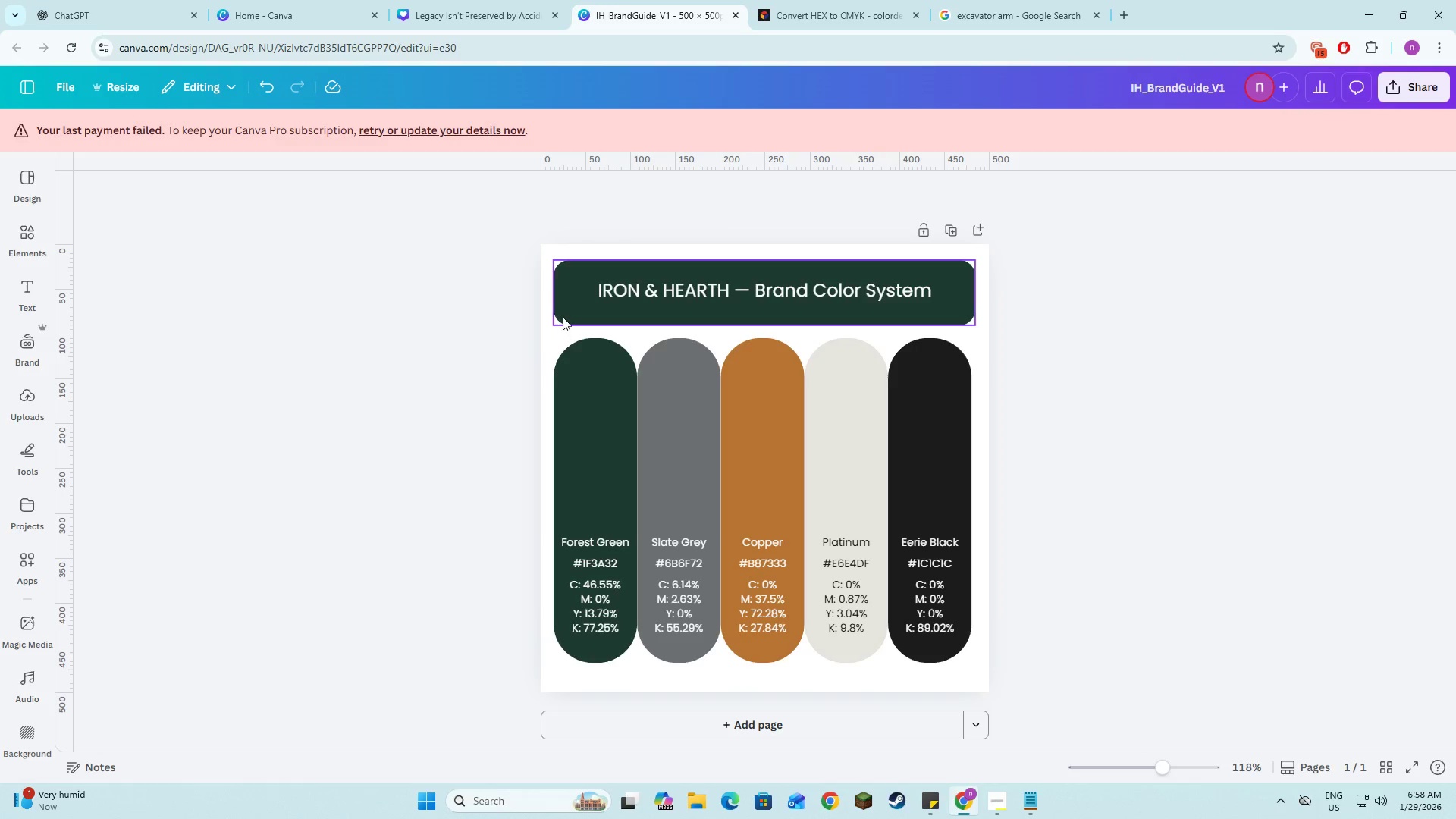 
left_click([563, 317])
 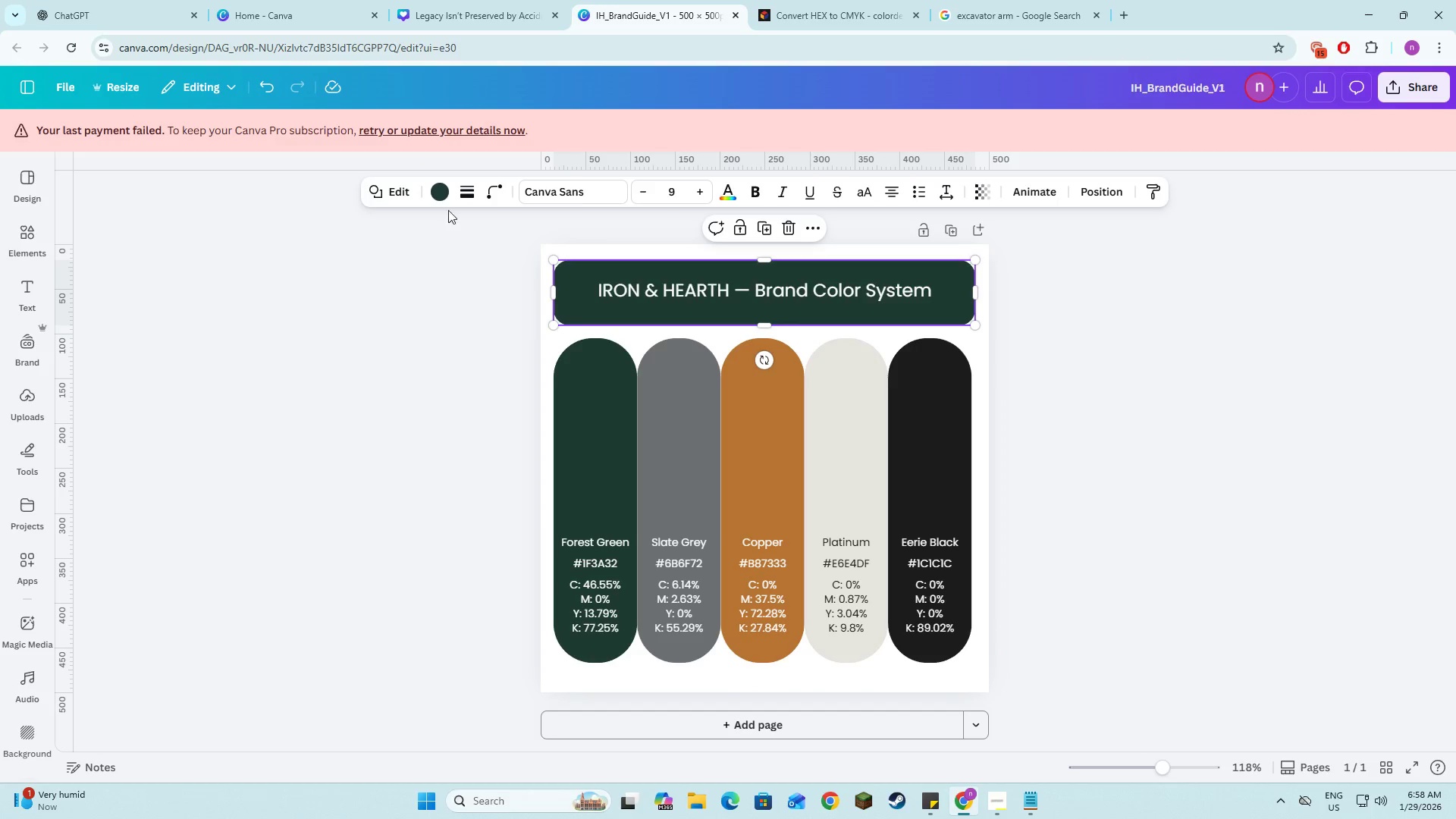 
left_click([441, 199])
 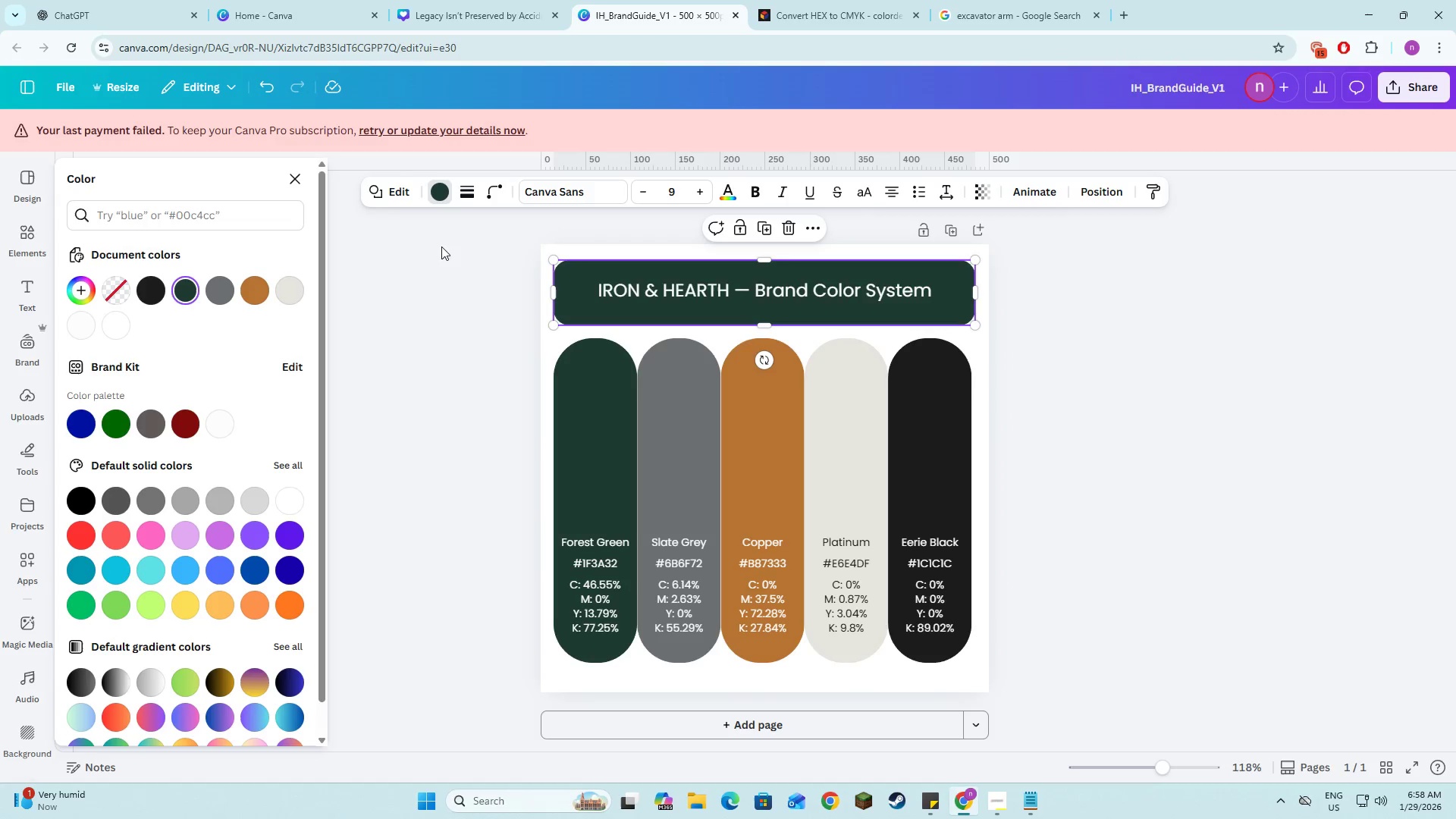 
left_click([285, 290])
 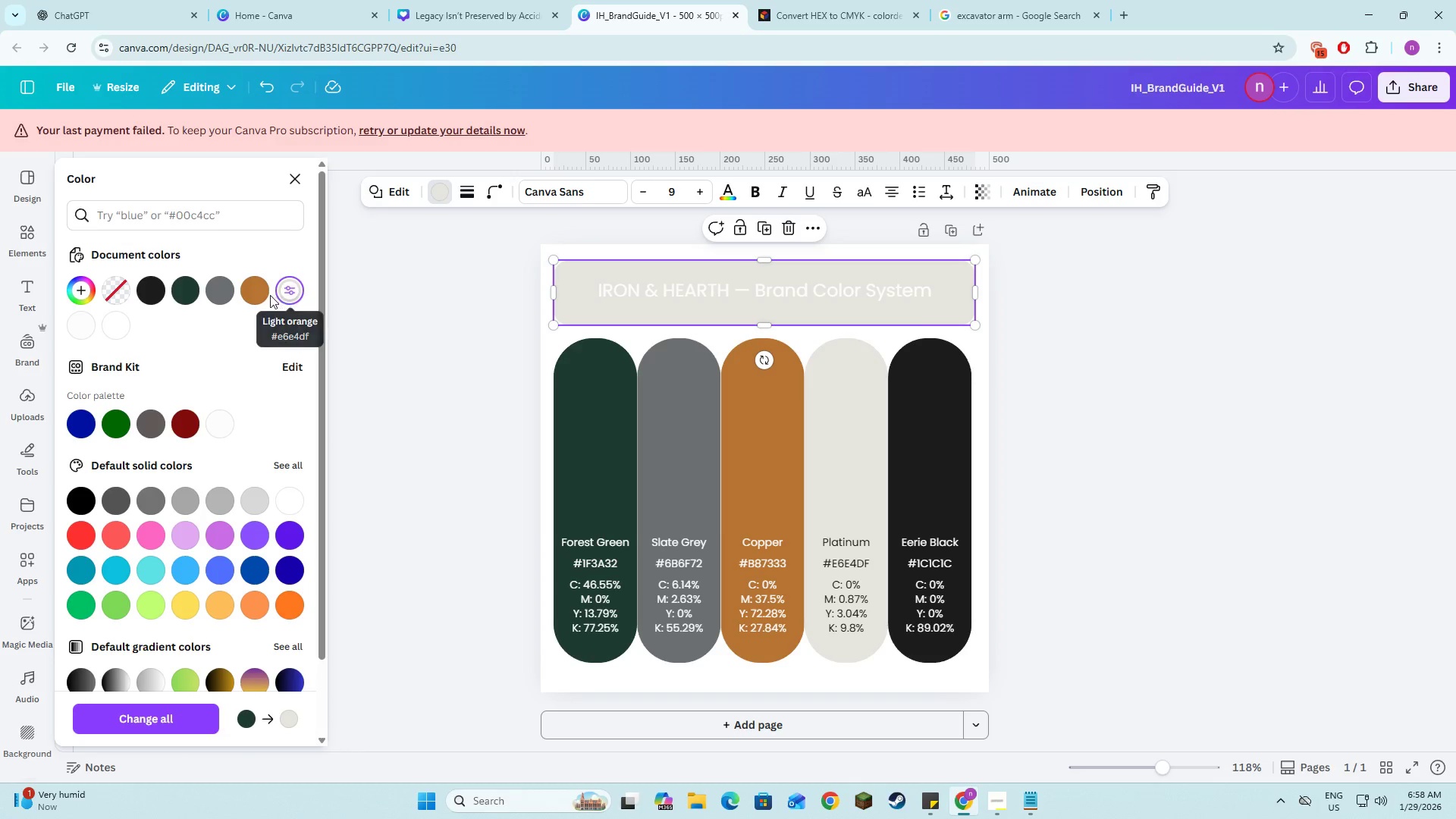 
left_click([262, 294])
 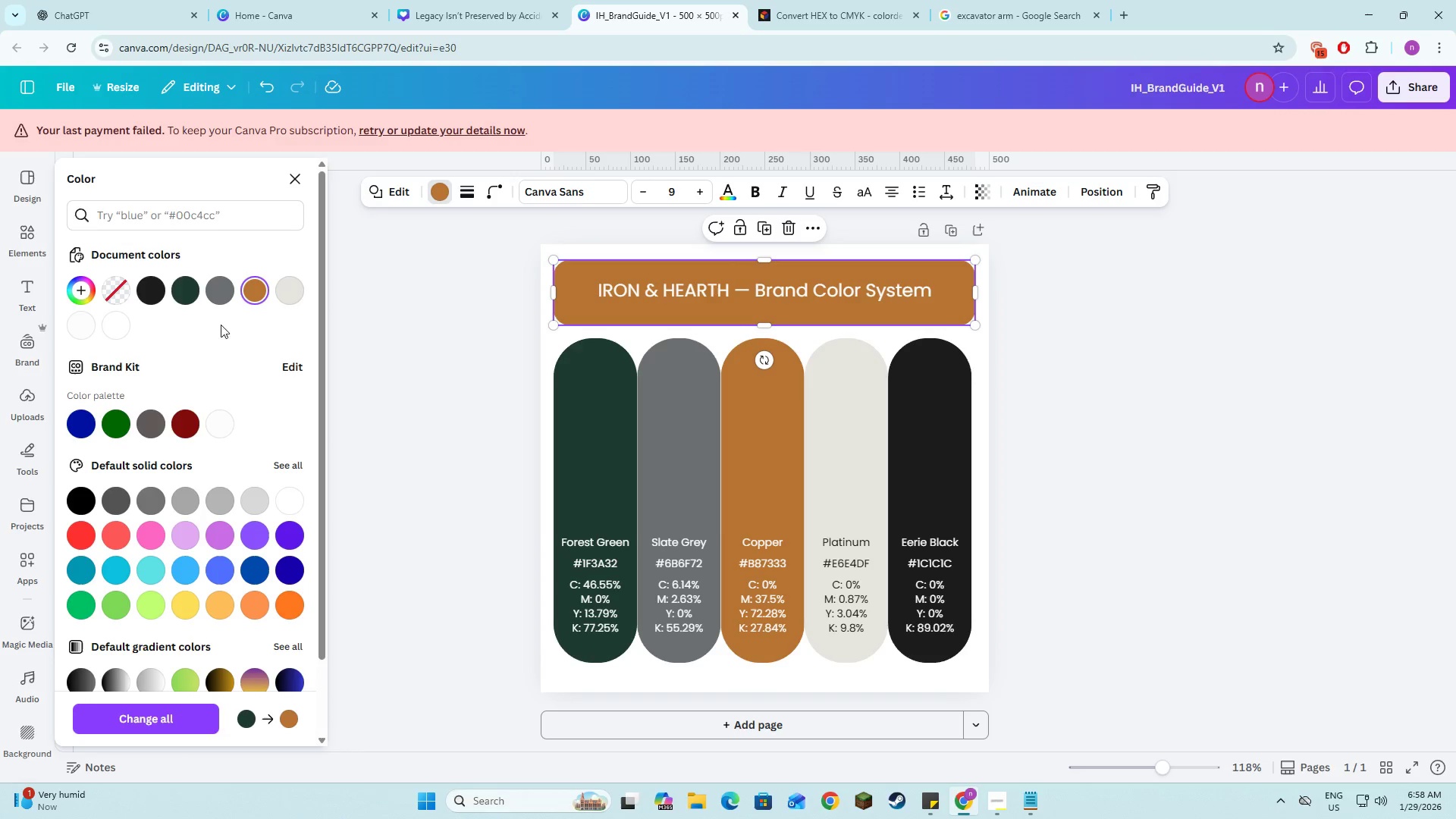 
left_click([215, 304])
 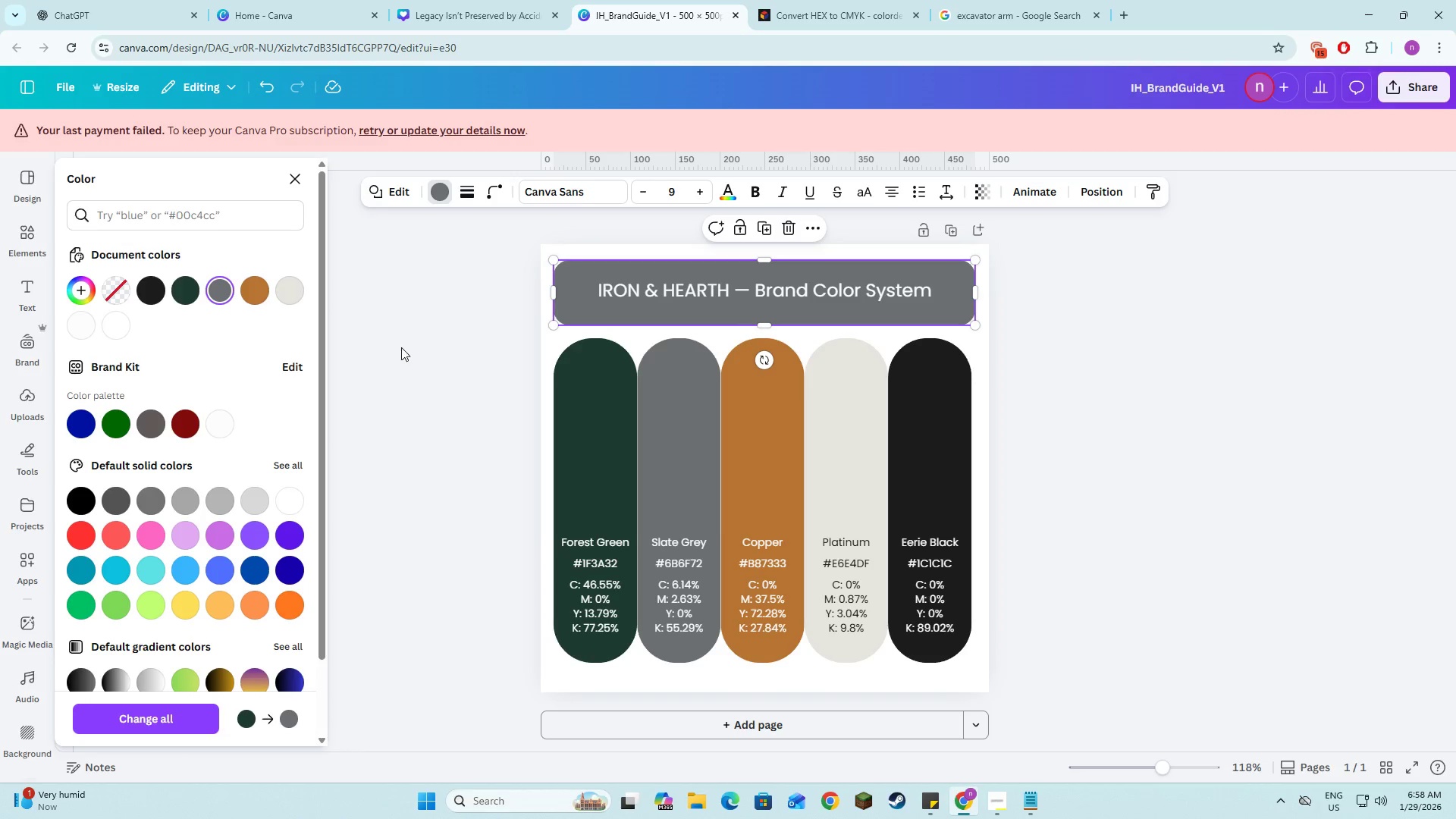 
double_click([401, 348])
 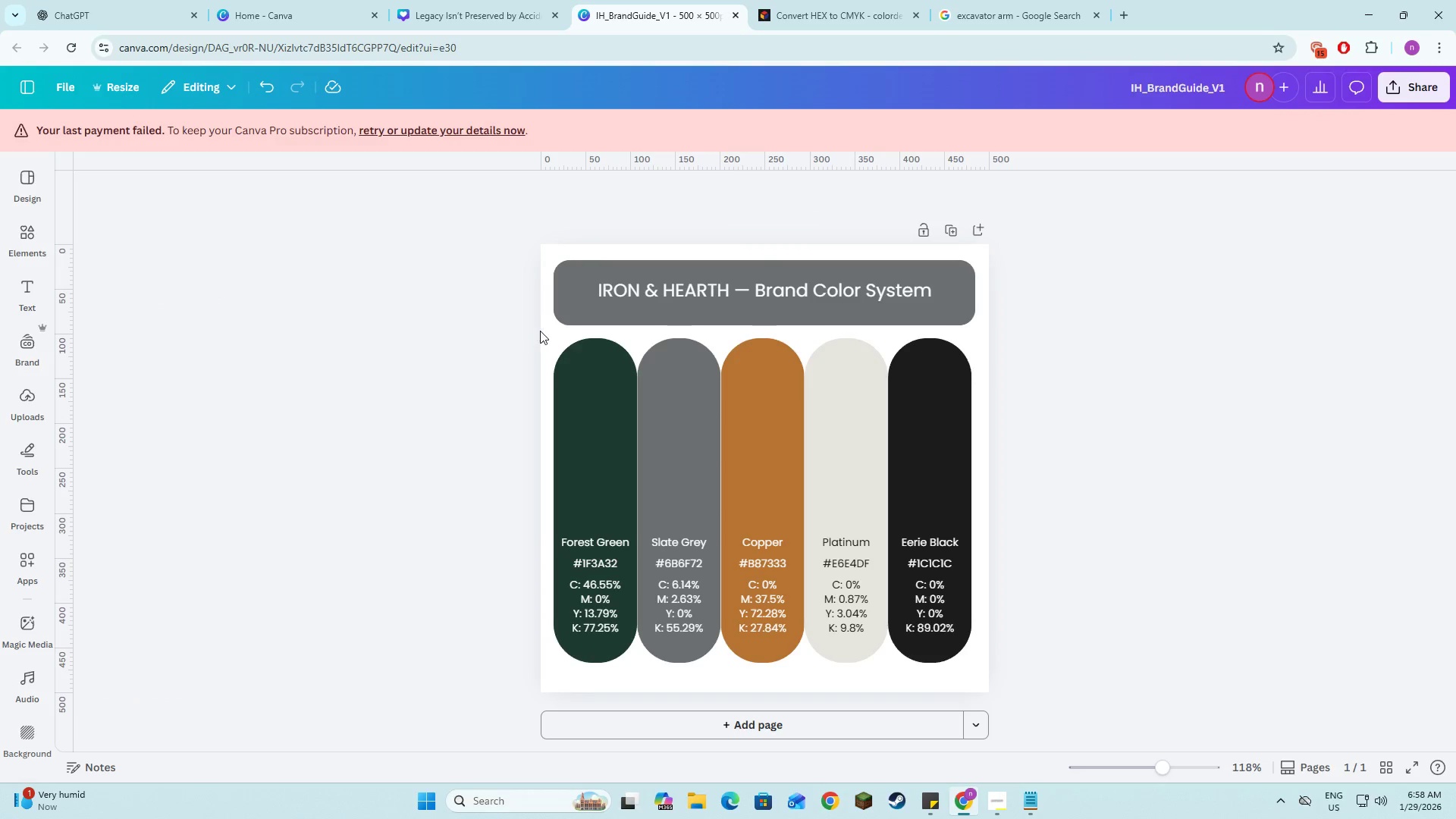 
left_click([544, 332])
 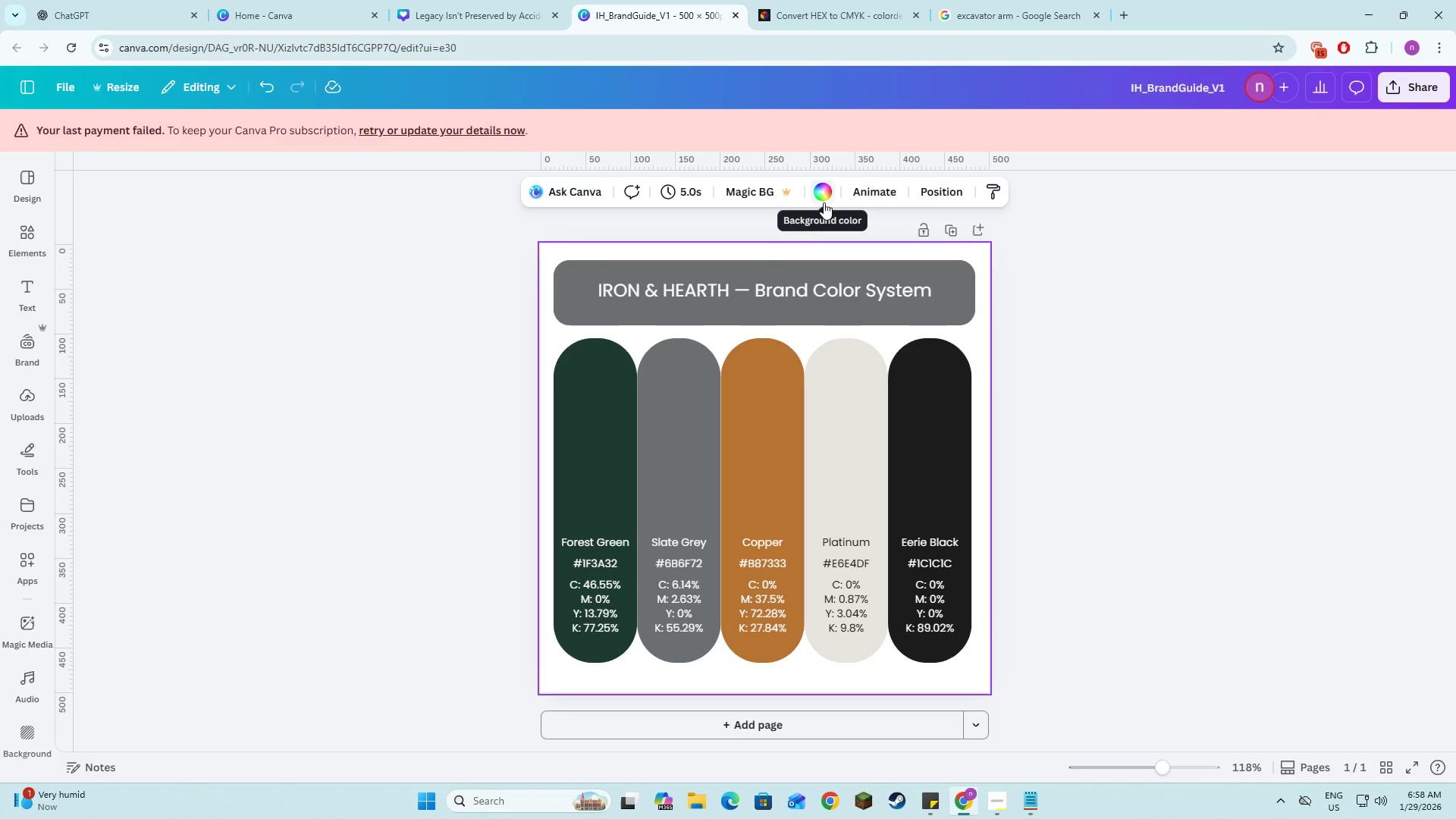 
left_click([334, 381])
 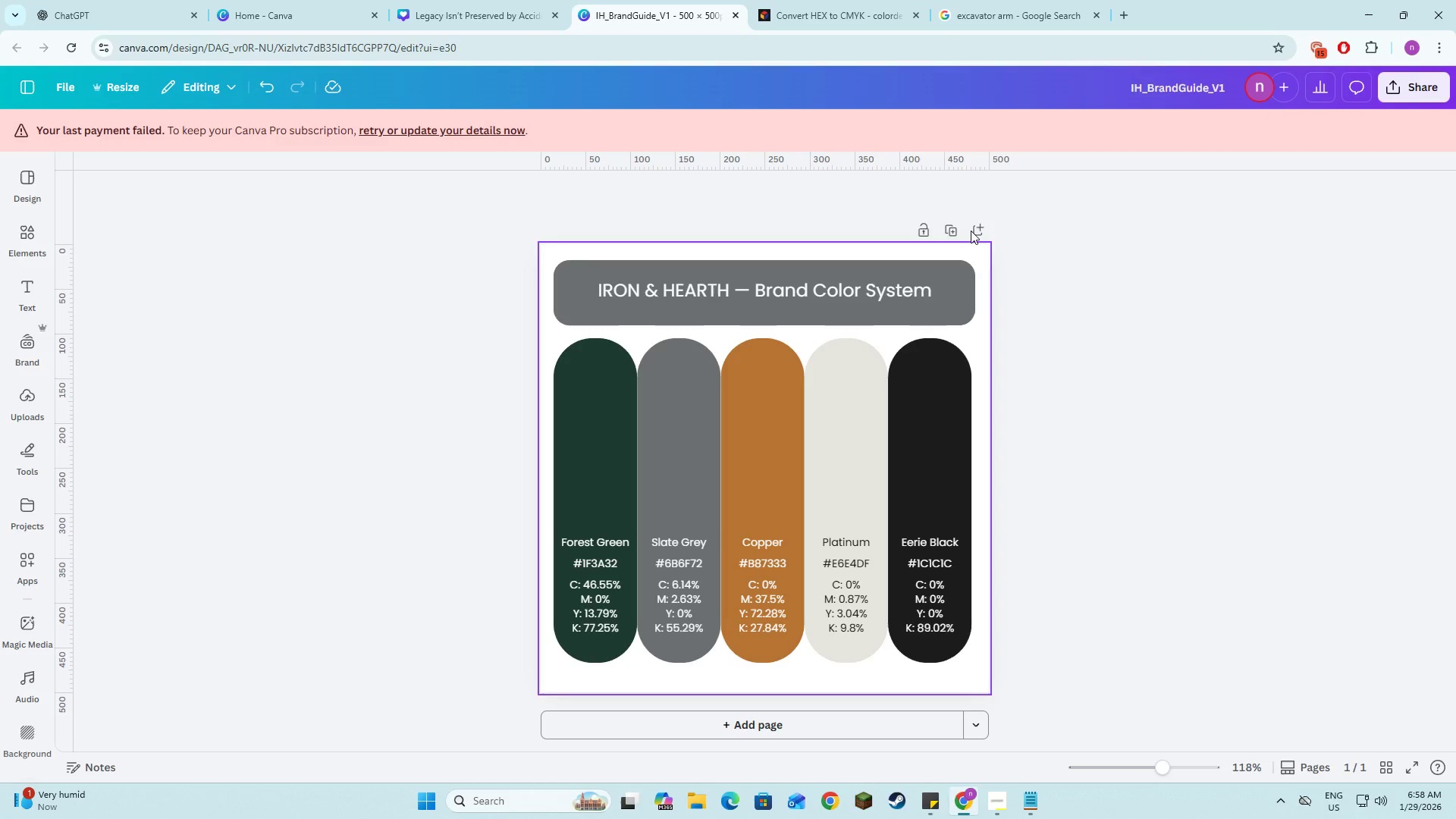 
left_click([1072, 342])
 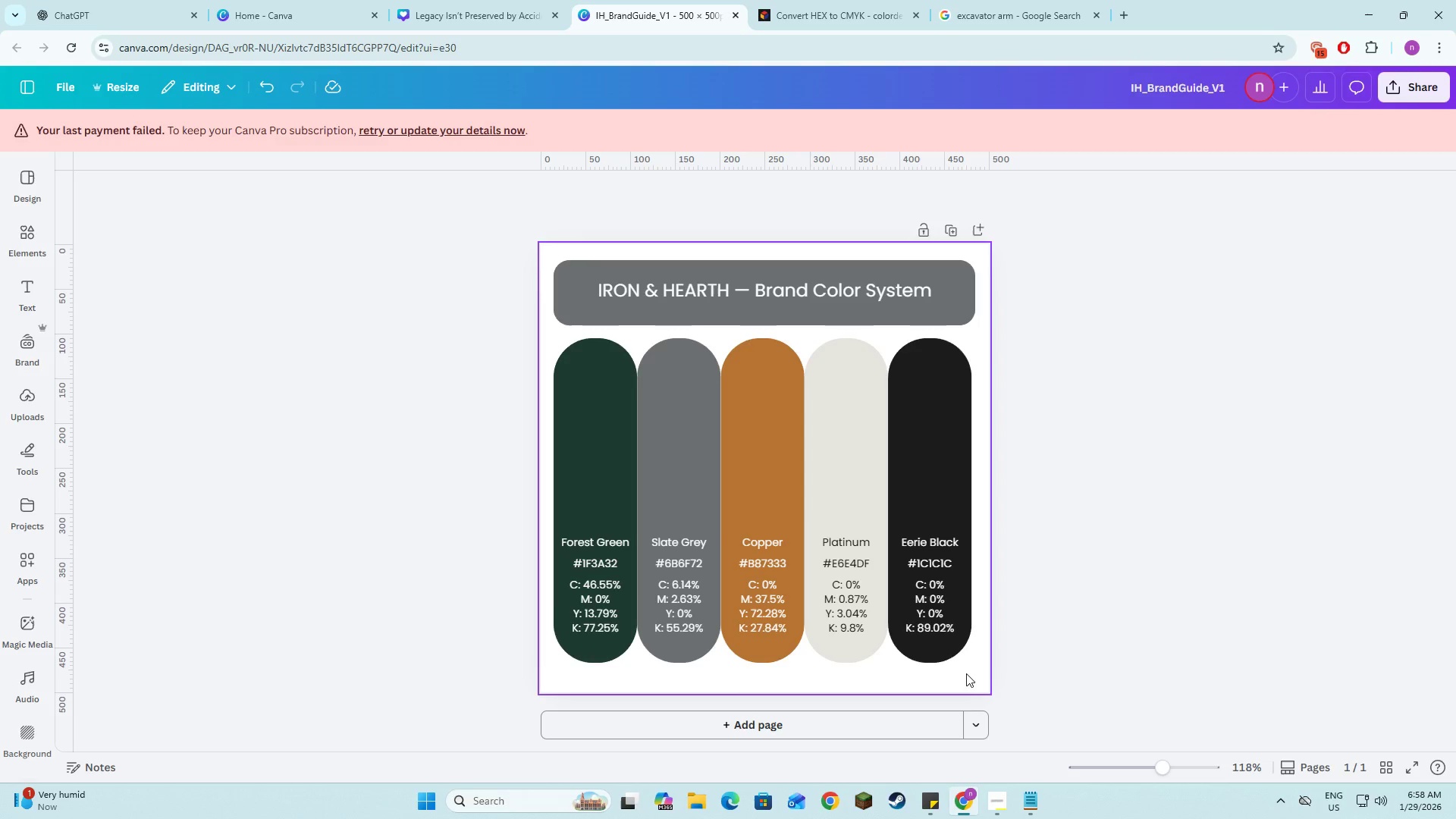 
left_click([441, 0])
 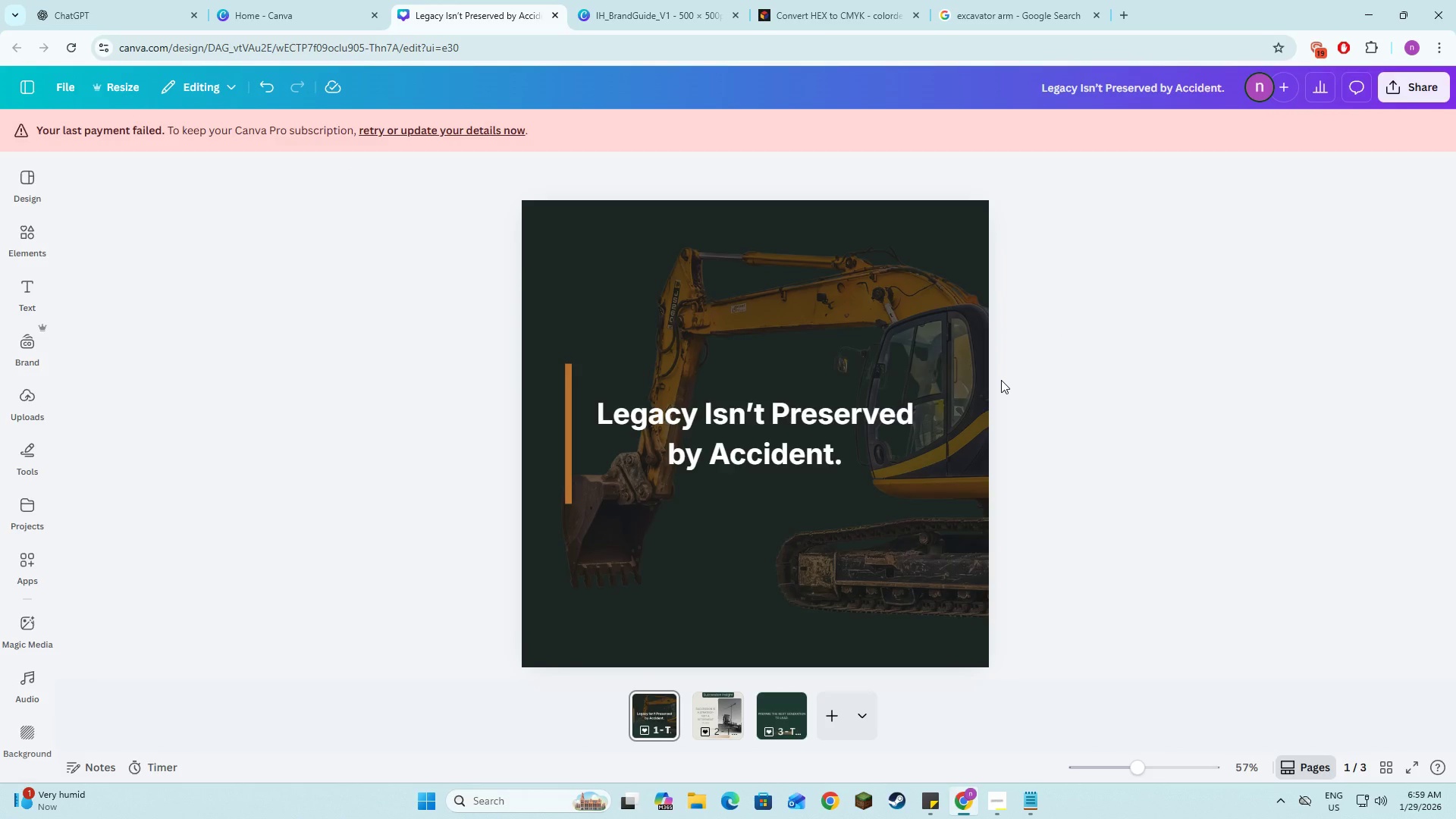 
left_click([1076, 99])
 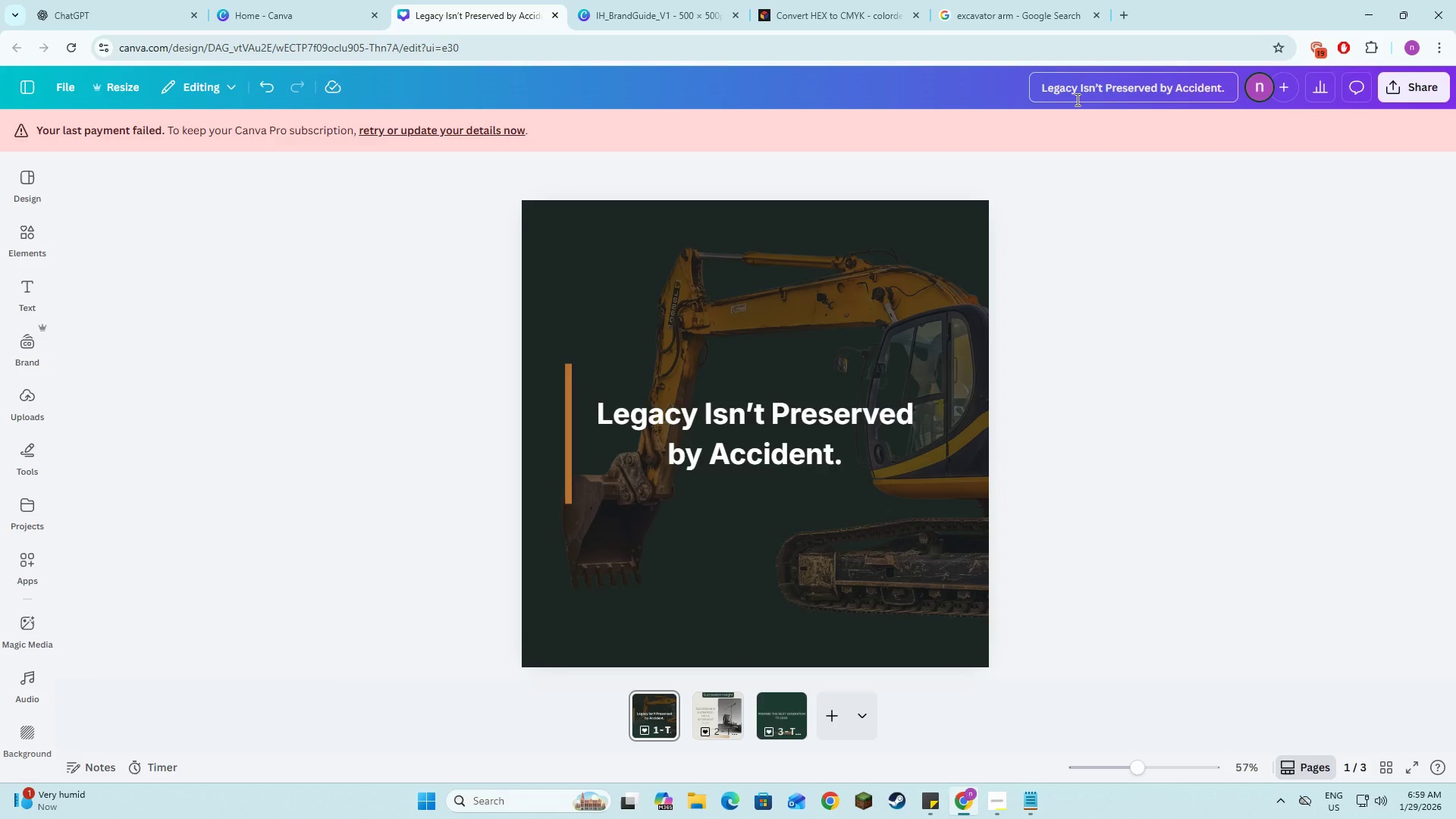 
key(Control+A)
 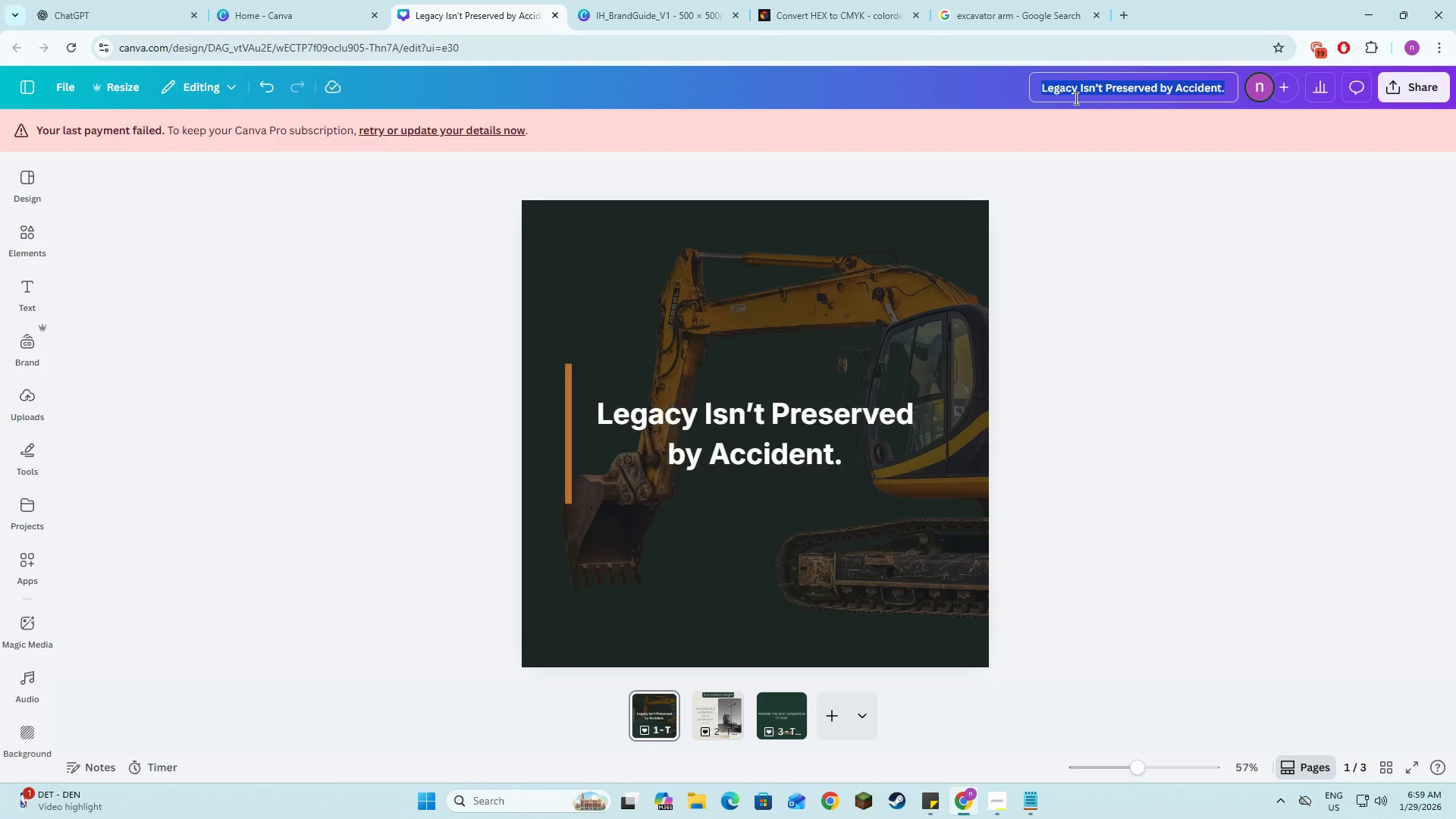 
type(Soc)
key(Backspace)
key(Backspace)
key(Backspace)
key(Backspace)
type(coci)
key(Backspace)
key(Backspace)
key(Backspace)
key(Backspace)
key(Backspace)
type(social media tempa)
key(Backspace)
type(late)
key(Backspace)
key(Backspace)
key(Backspace)
type(ate)
 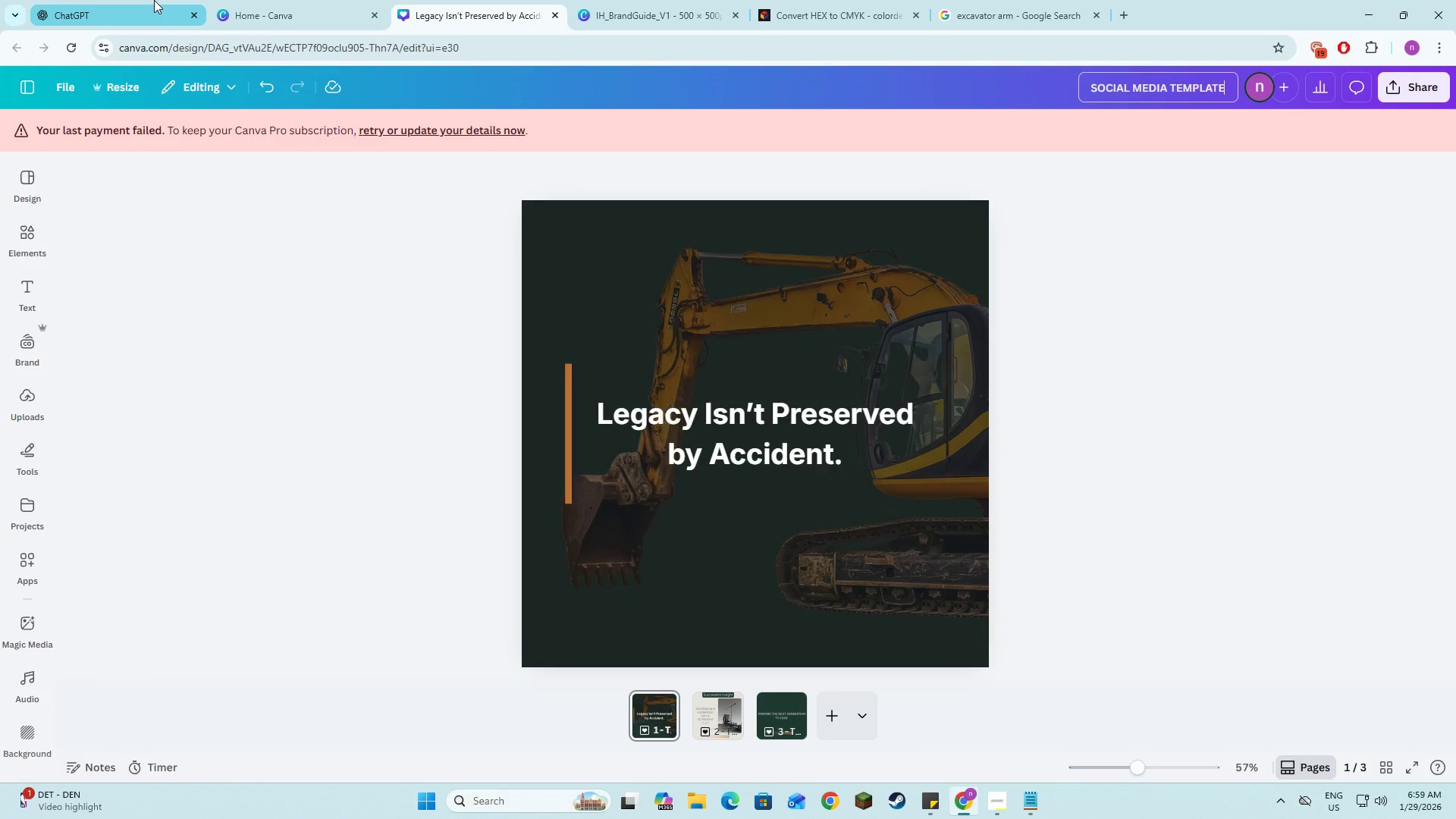 
key(Alt+AltLeft)
 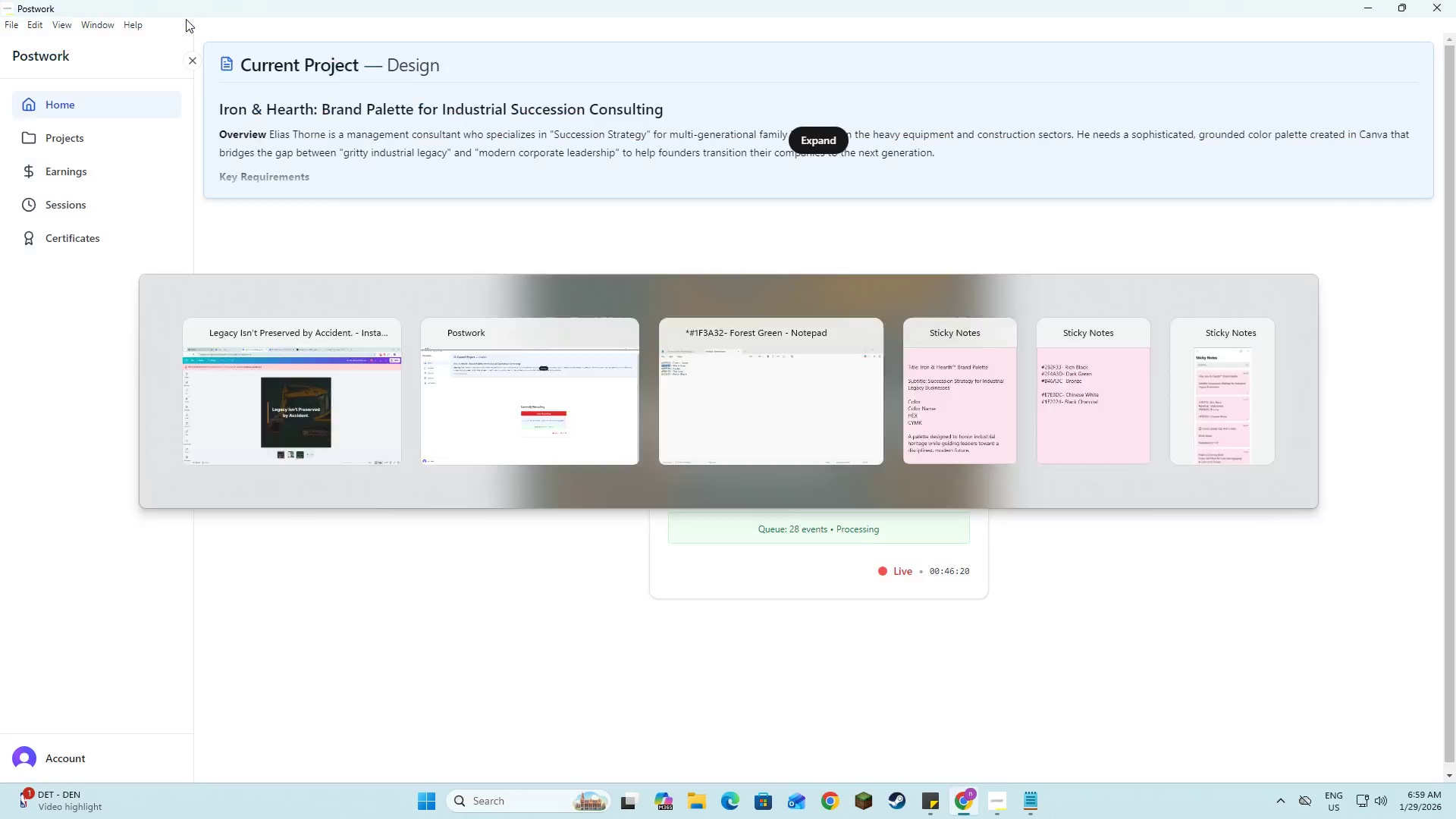 
key(Alt+Tab)